 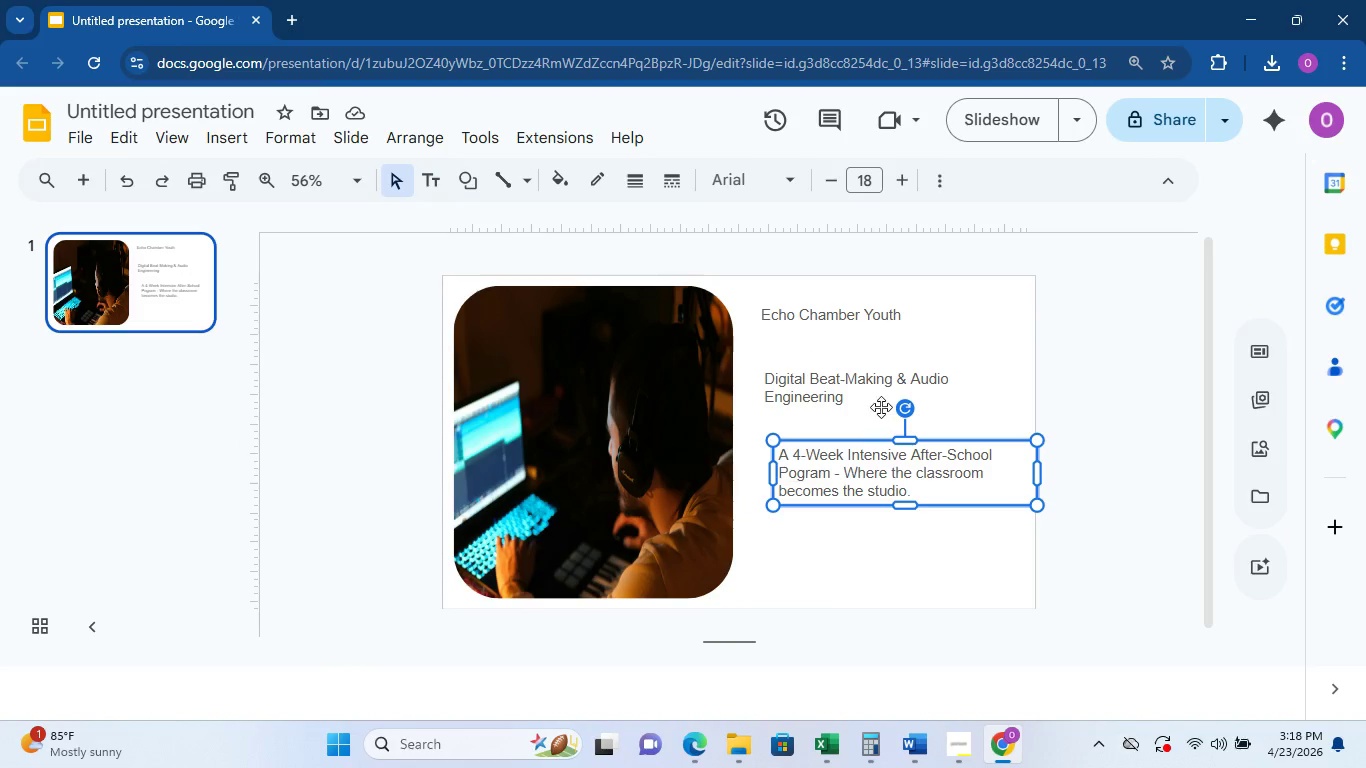 
left_click([867, 315])
 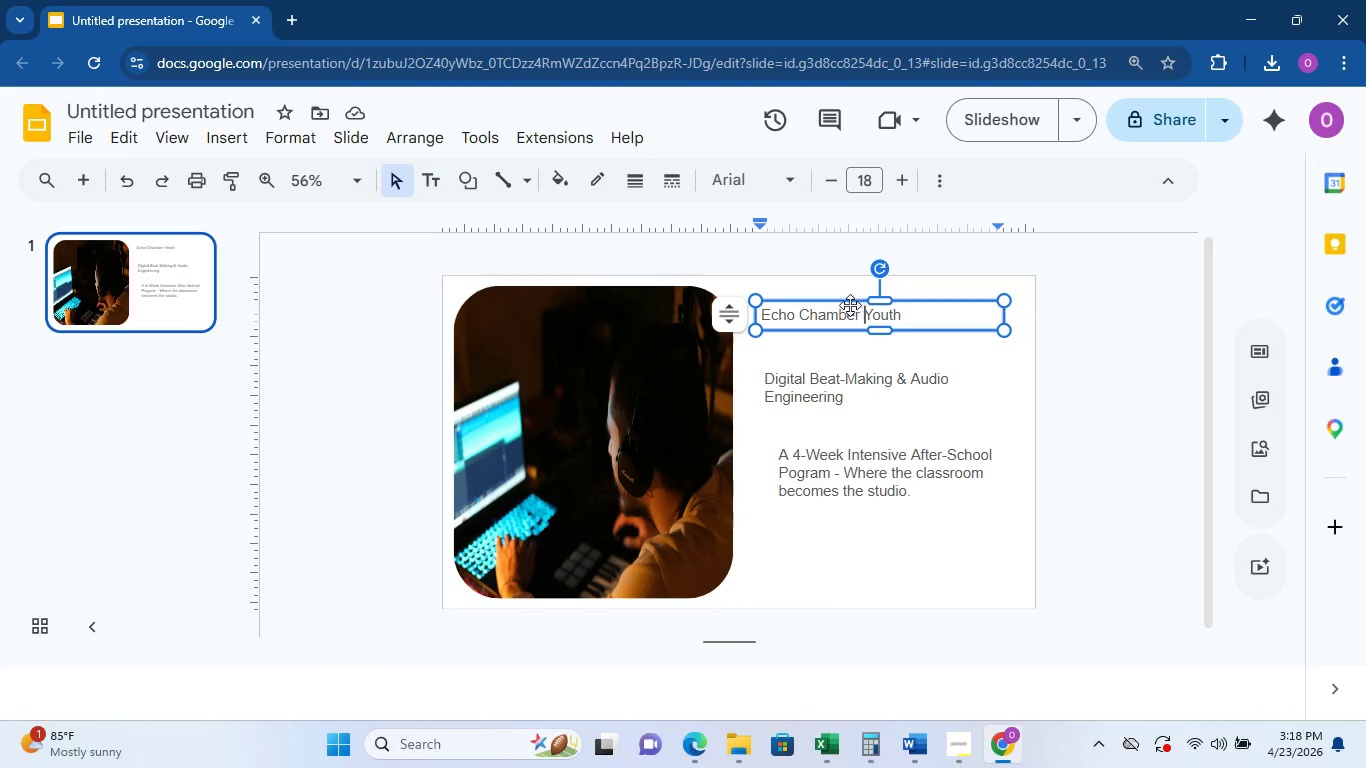 
double_click([841, 310])
 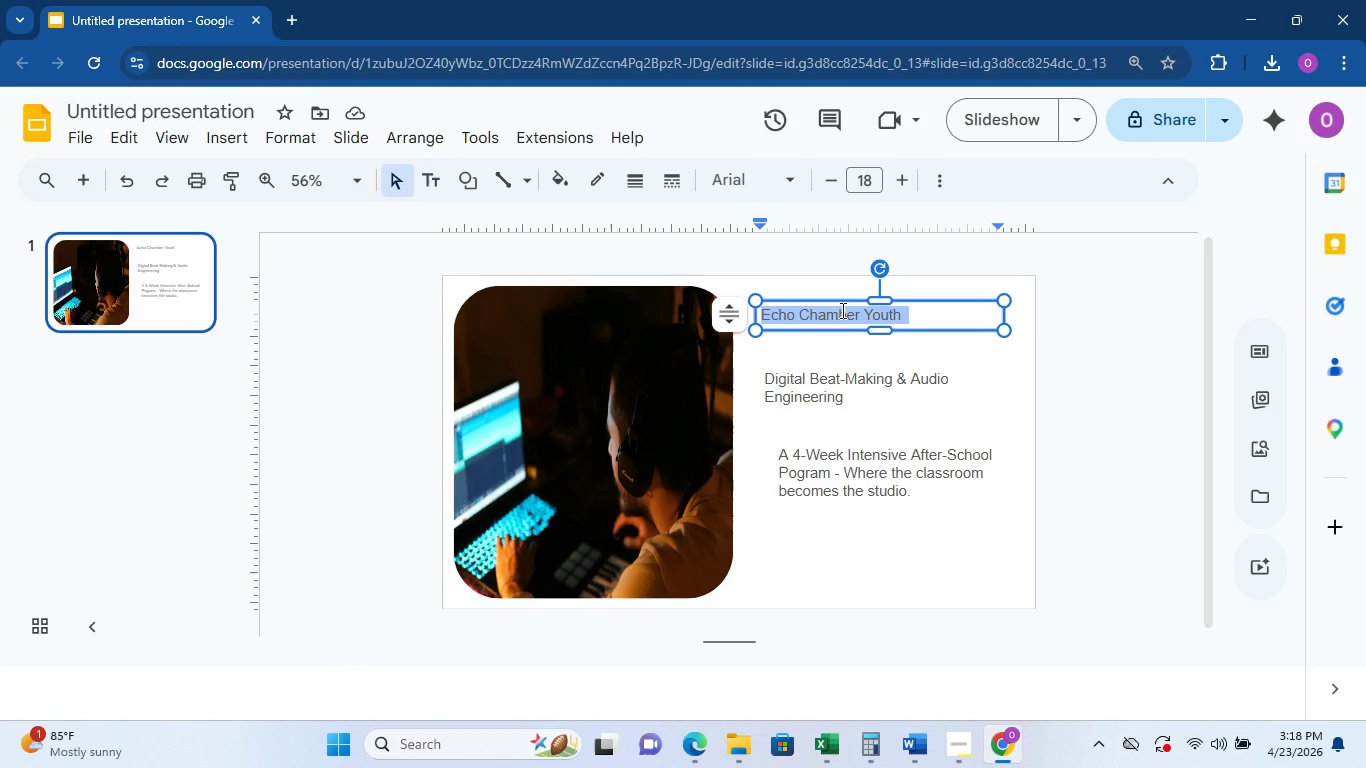 
triple_click([841, 310])
 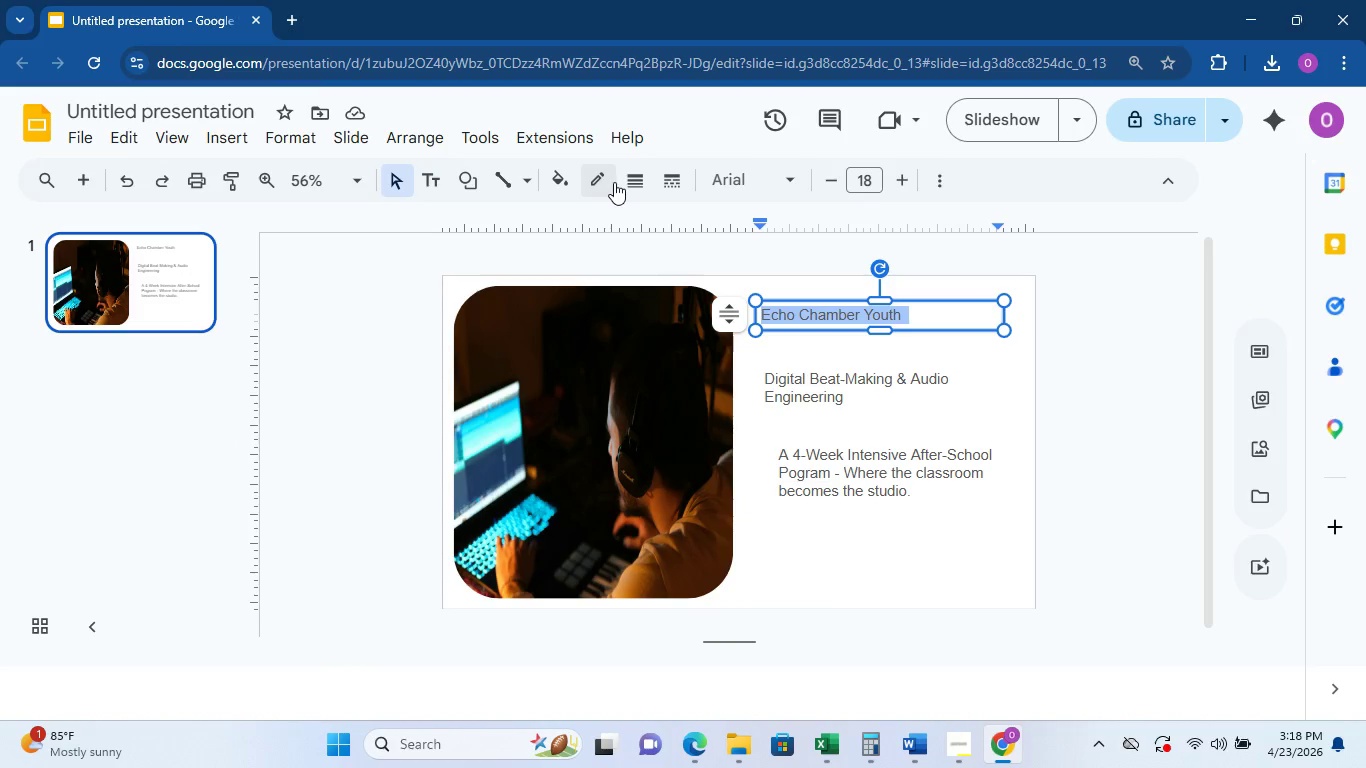 
mouse_move([545, 178])
 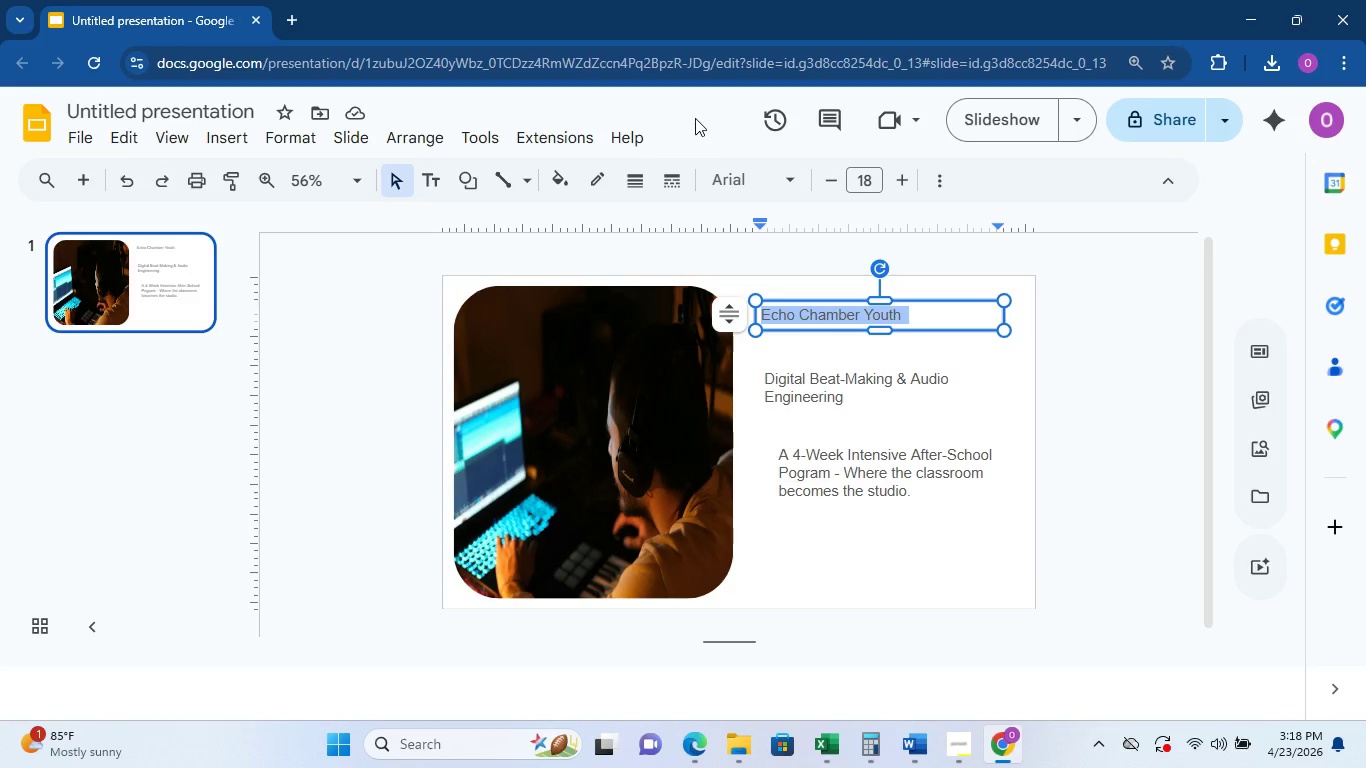 
hold_key(key=ControlLeft, duration=0.47)
scroll: coordinate [693, 132], scroll_direction: down, amount: 1.0
 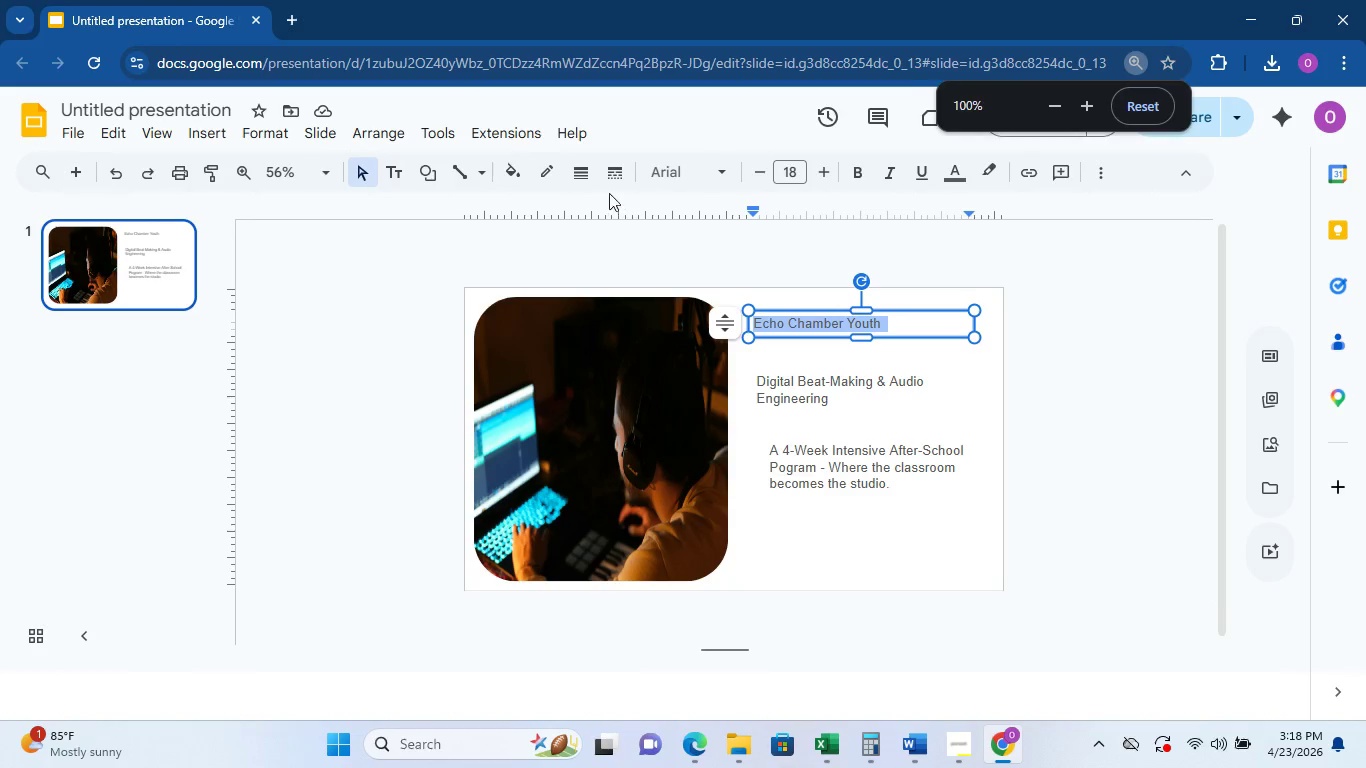 
left_click([685, 179])
 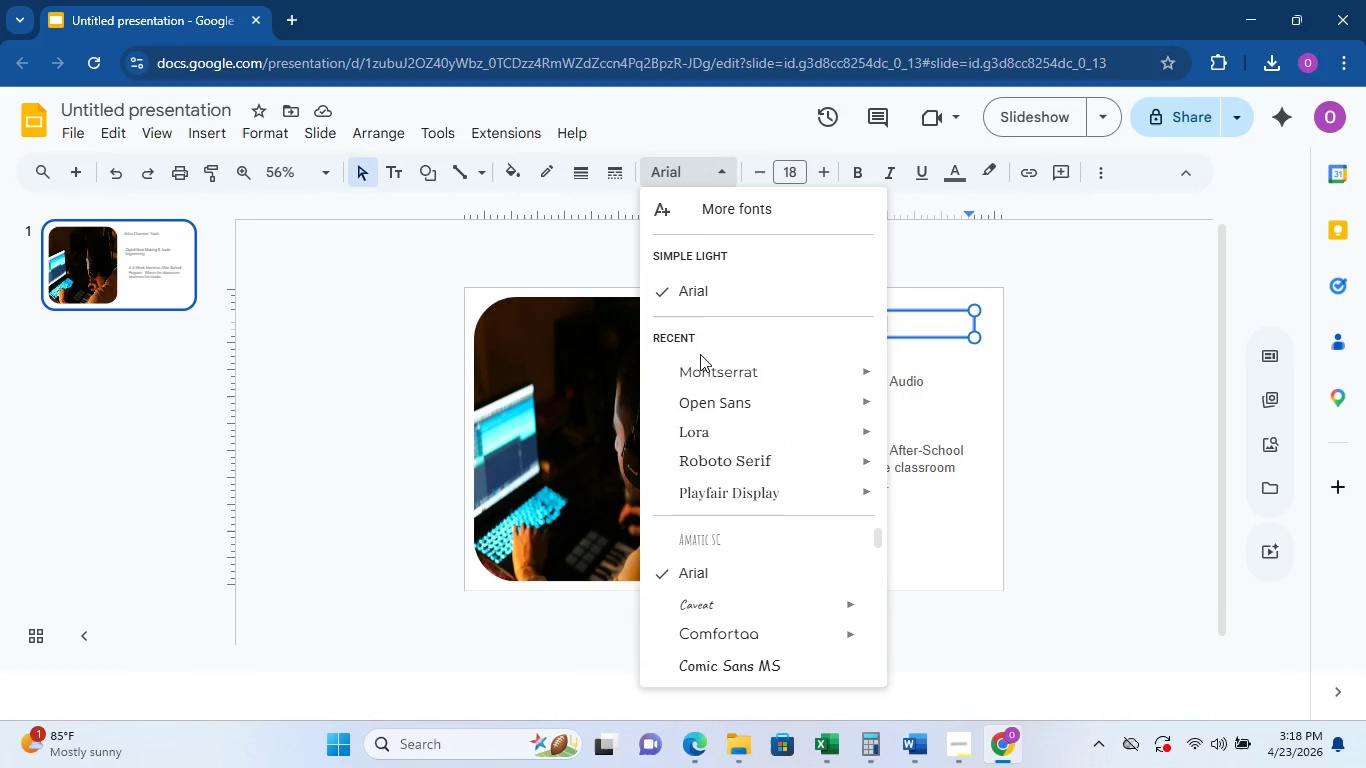 
left_click([703, 366])
 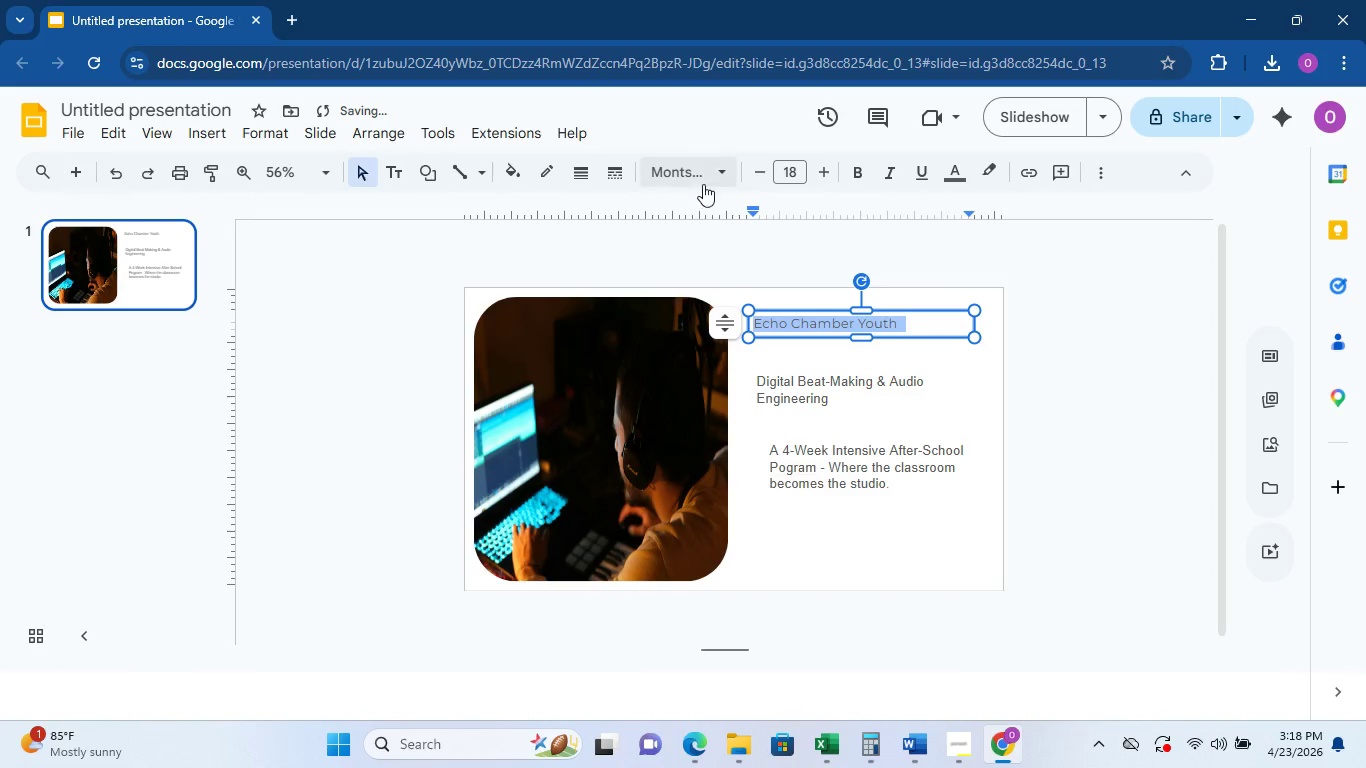 
left_click([703, 172])
 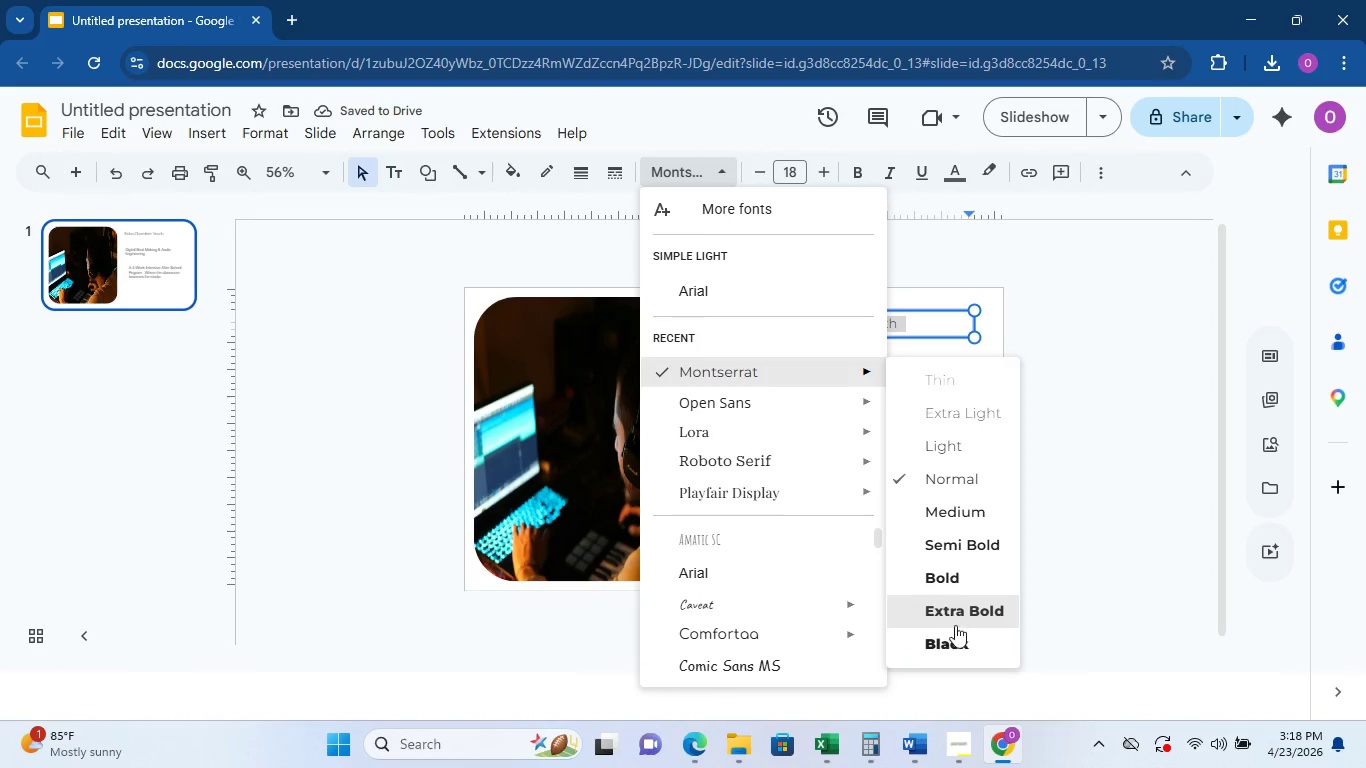 
left_click([958, 616])
 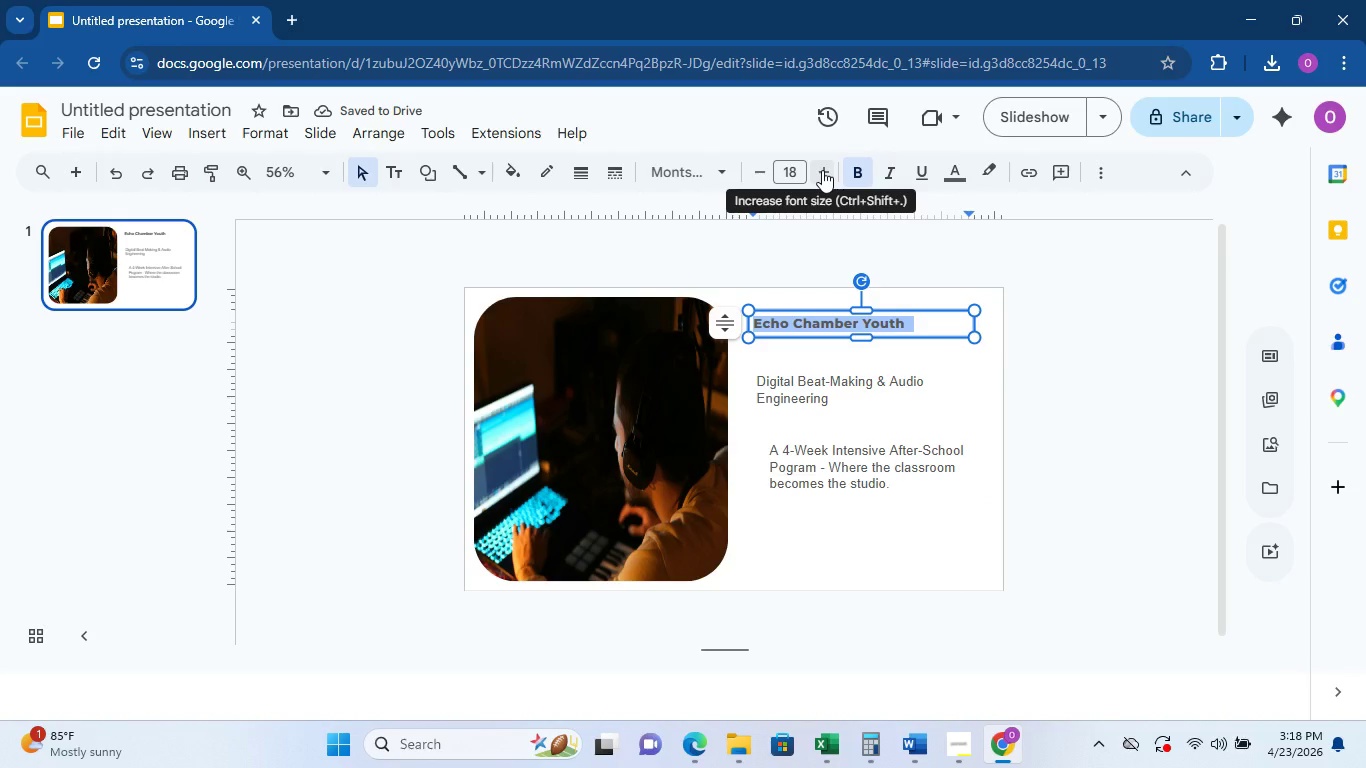 
wait(5.19)
 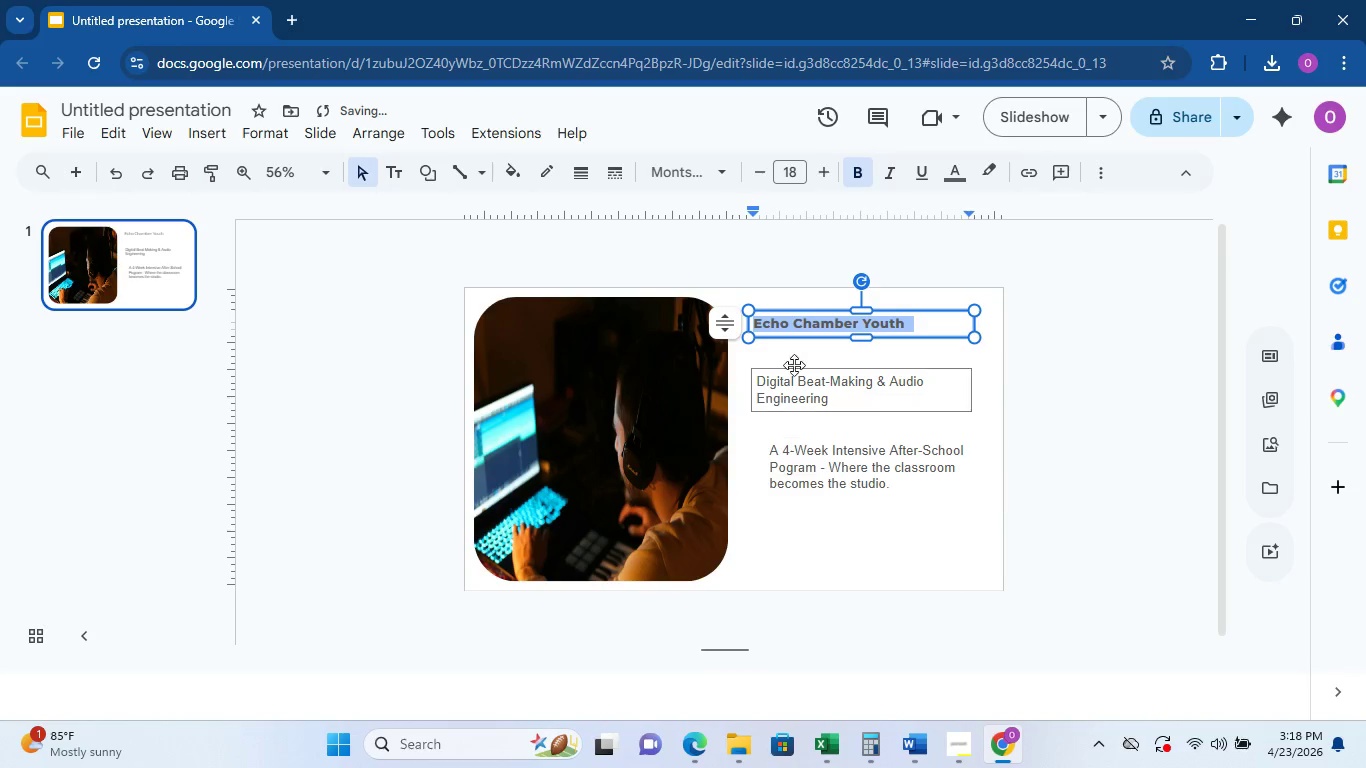 
left_click([822, 170])
 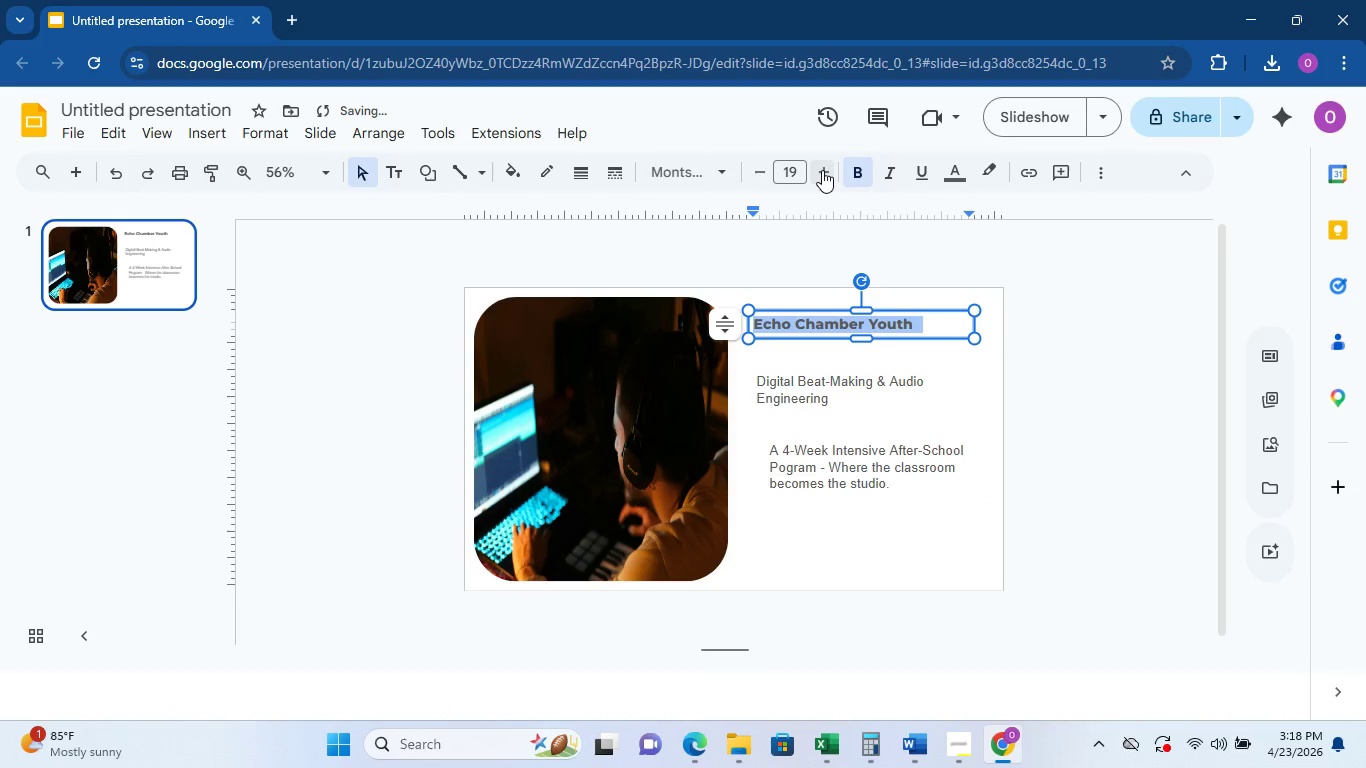 
left_click([822, 170])
 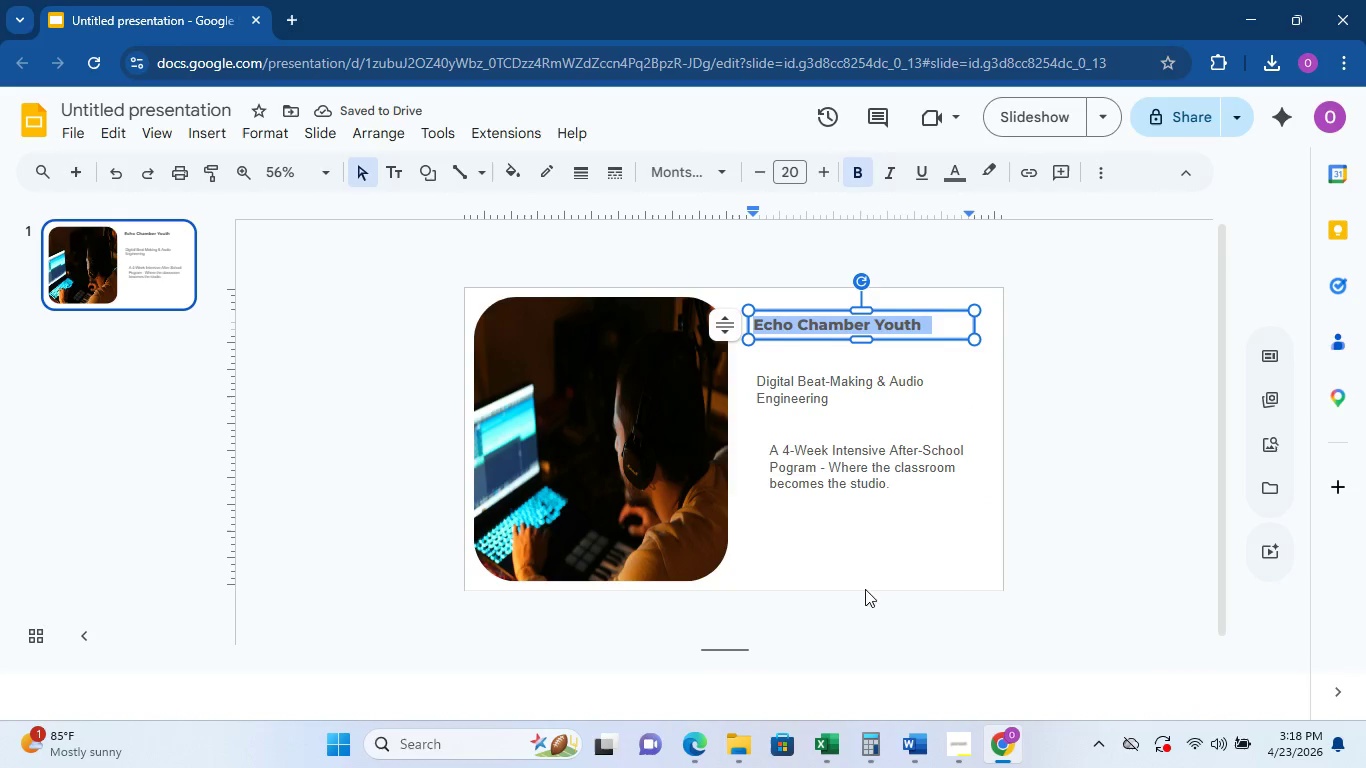 
left_click([955, 738])